 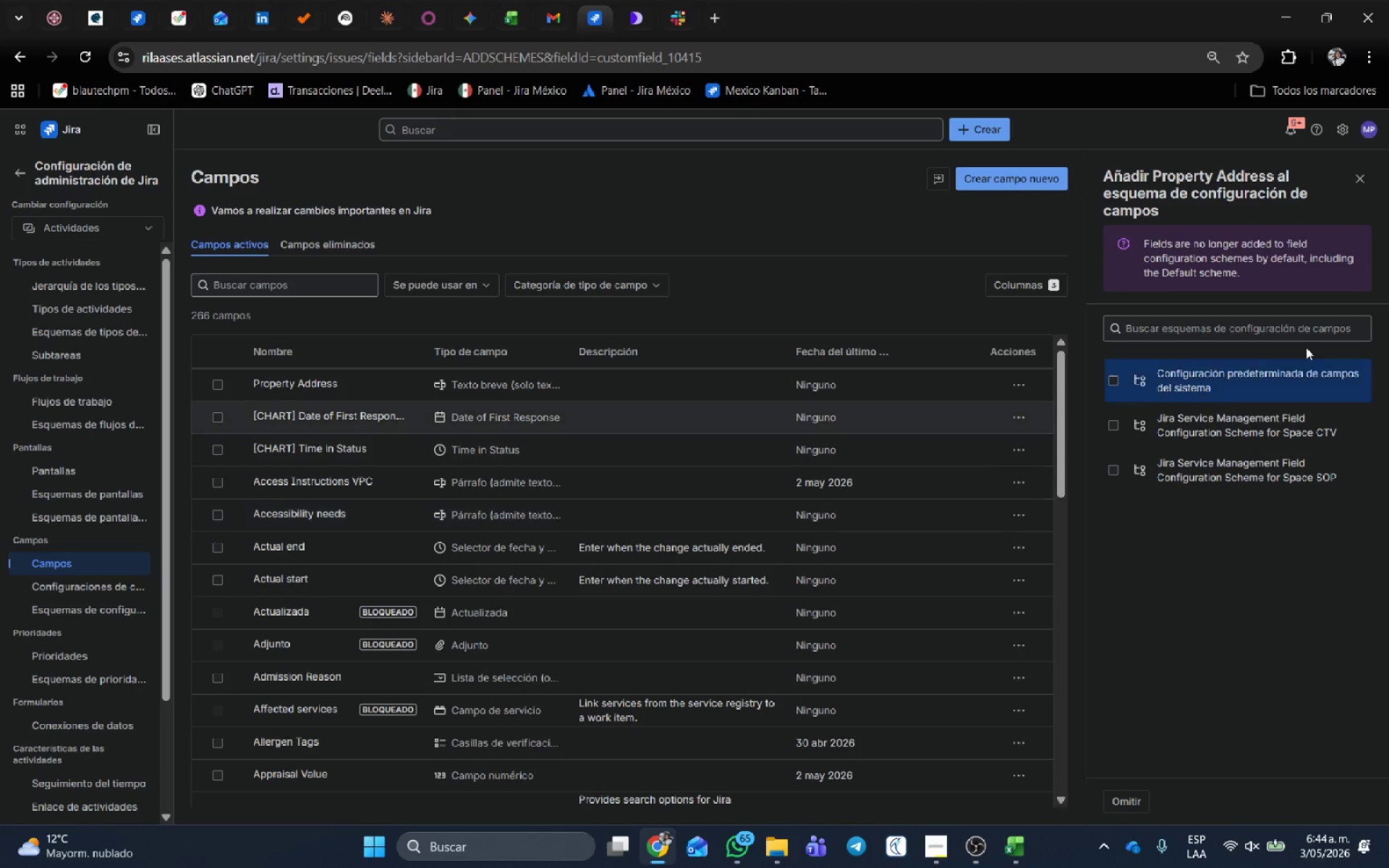 
left_click([1013, 179])
 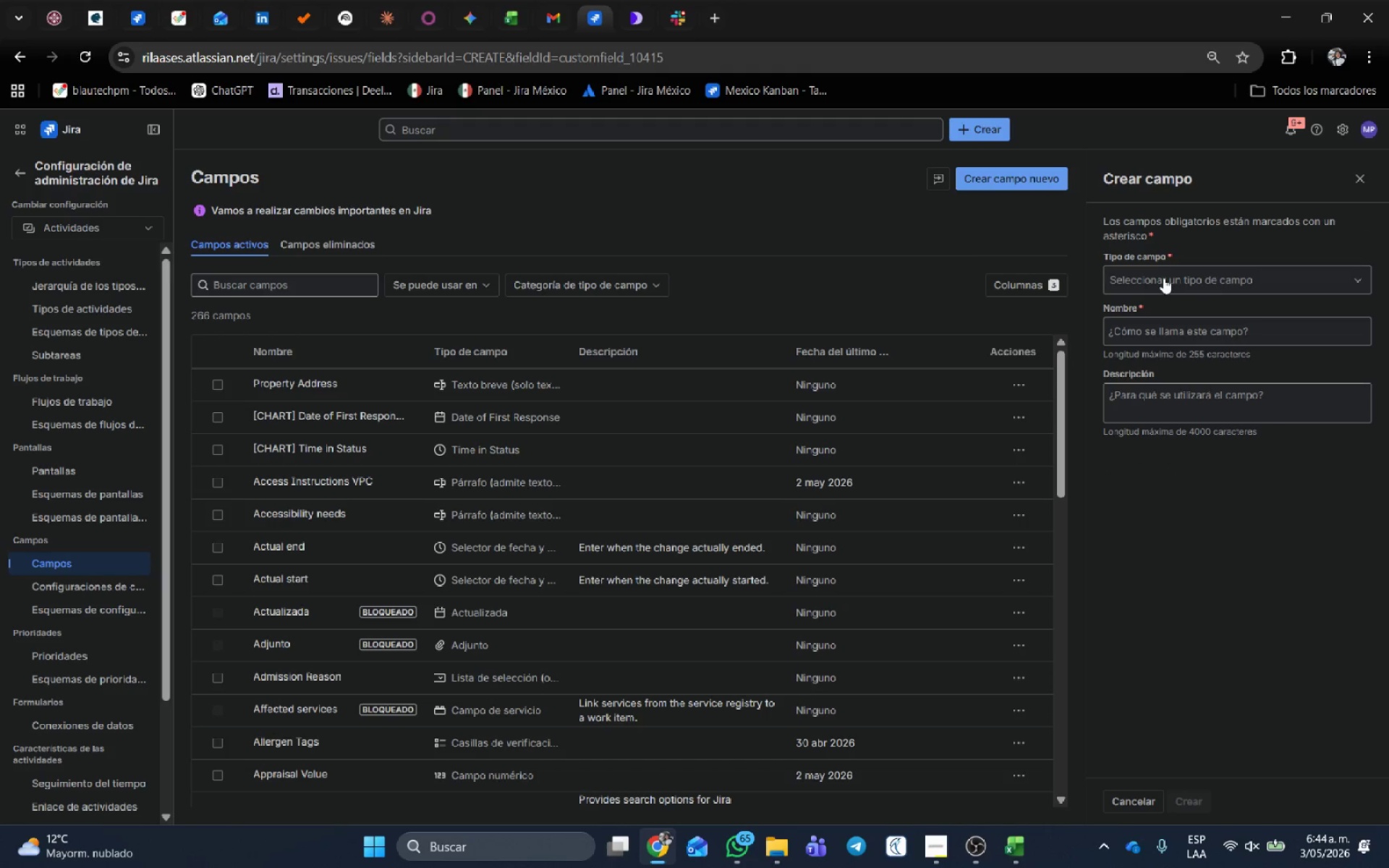 
left_click([1163, 269])
 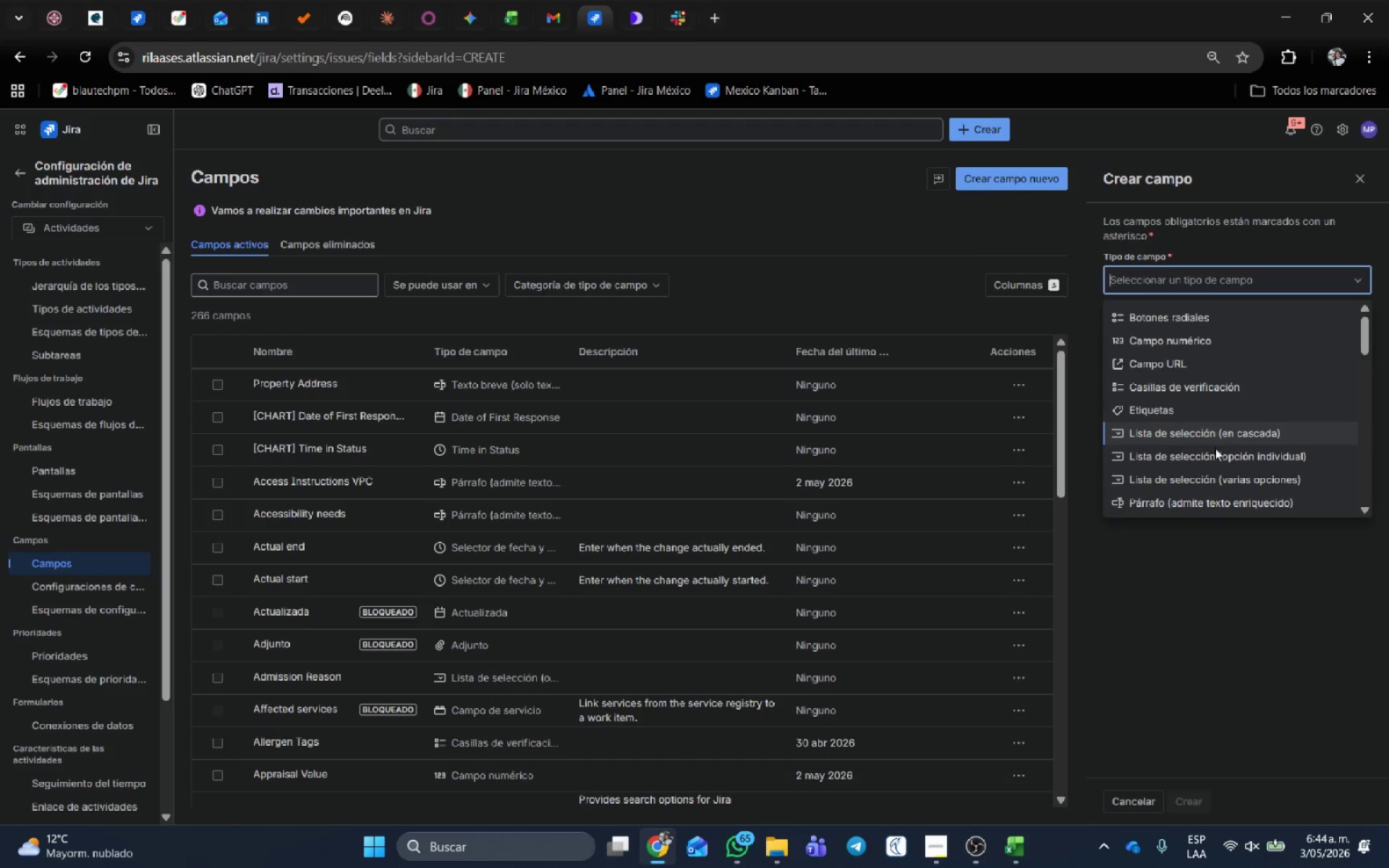 
left_click([1218, 456])
 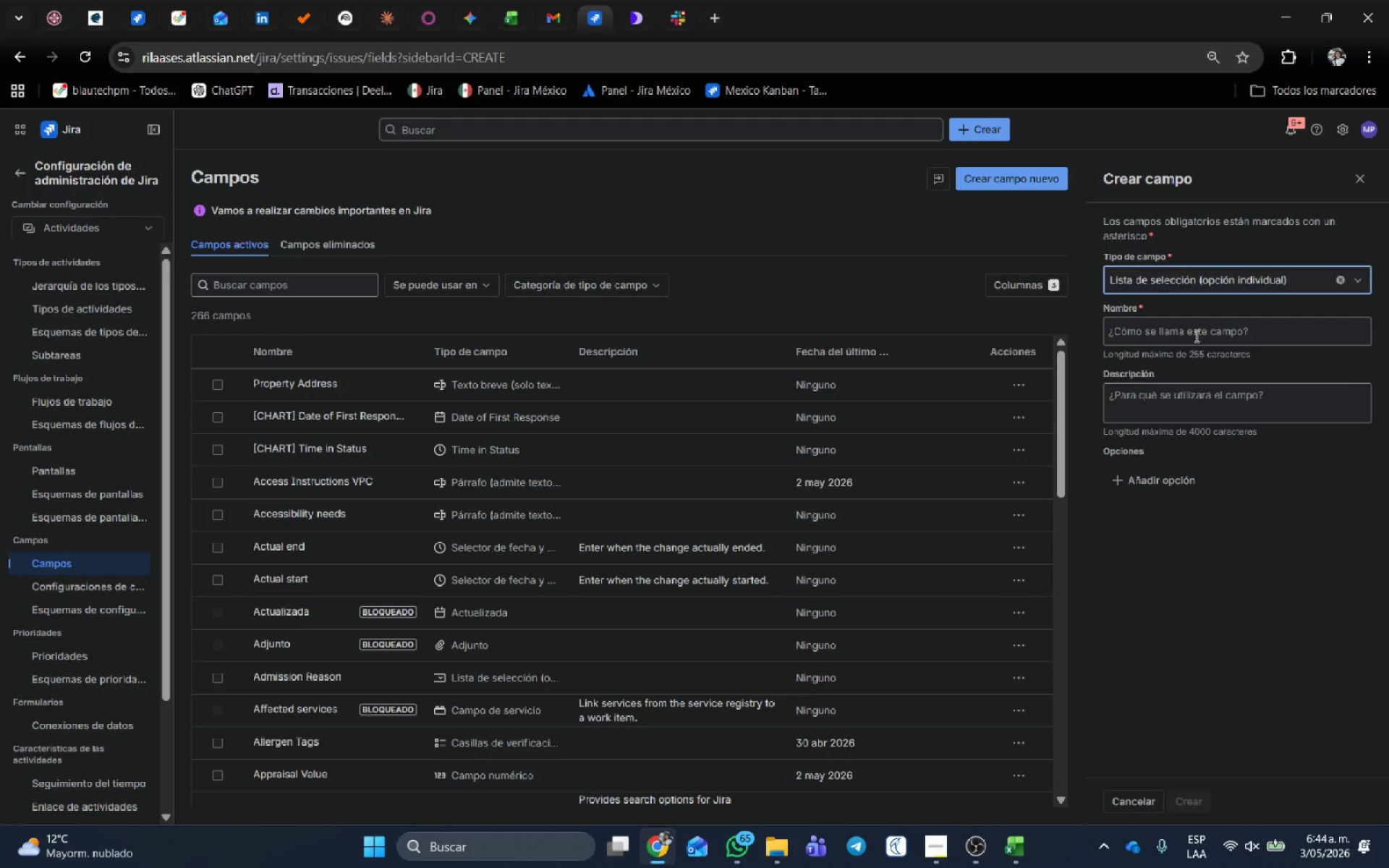 
left_click([1195, 332])
 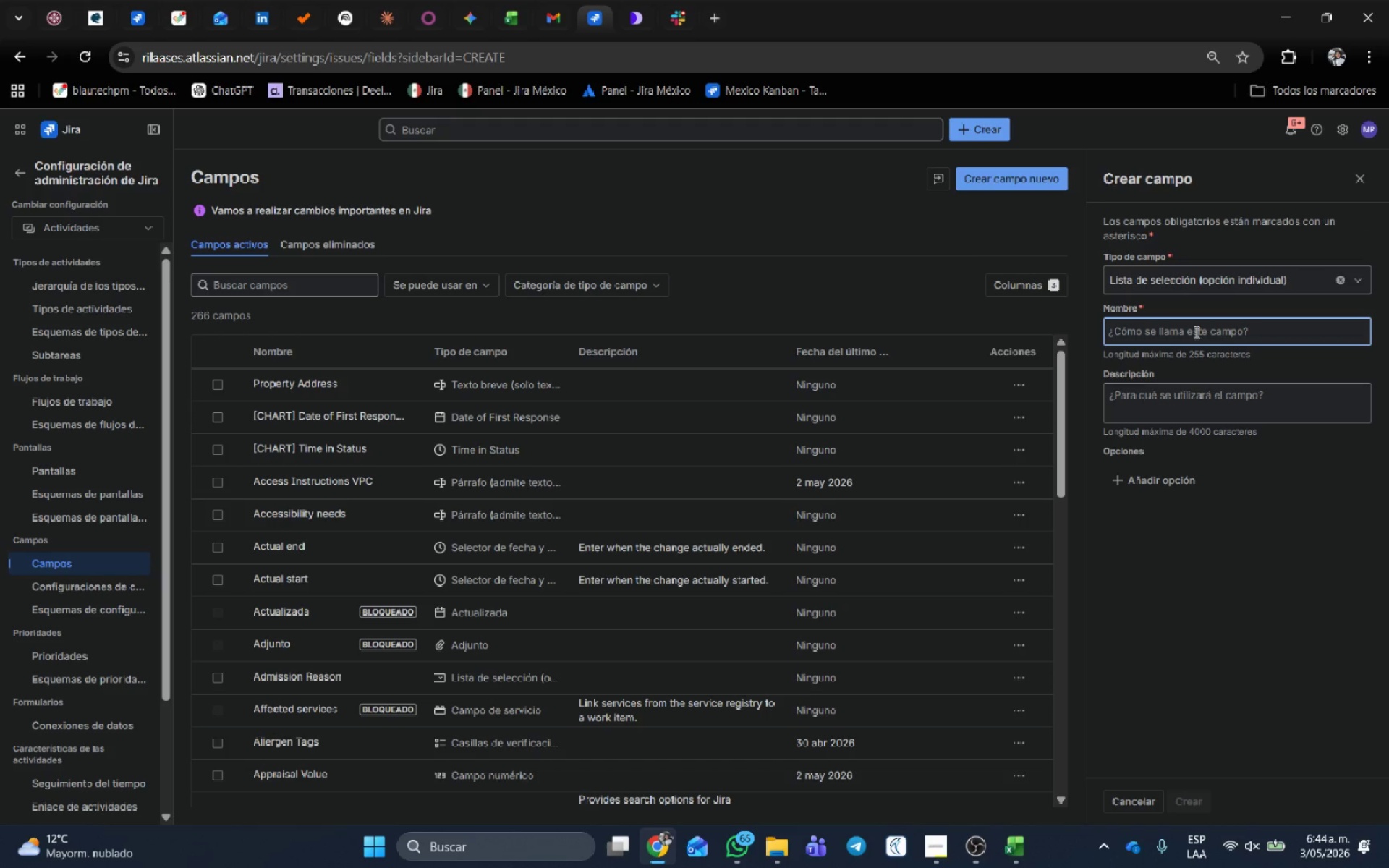 
key(Alt+AltLeft)
 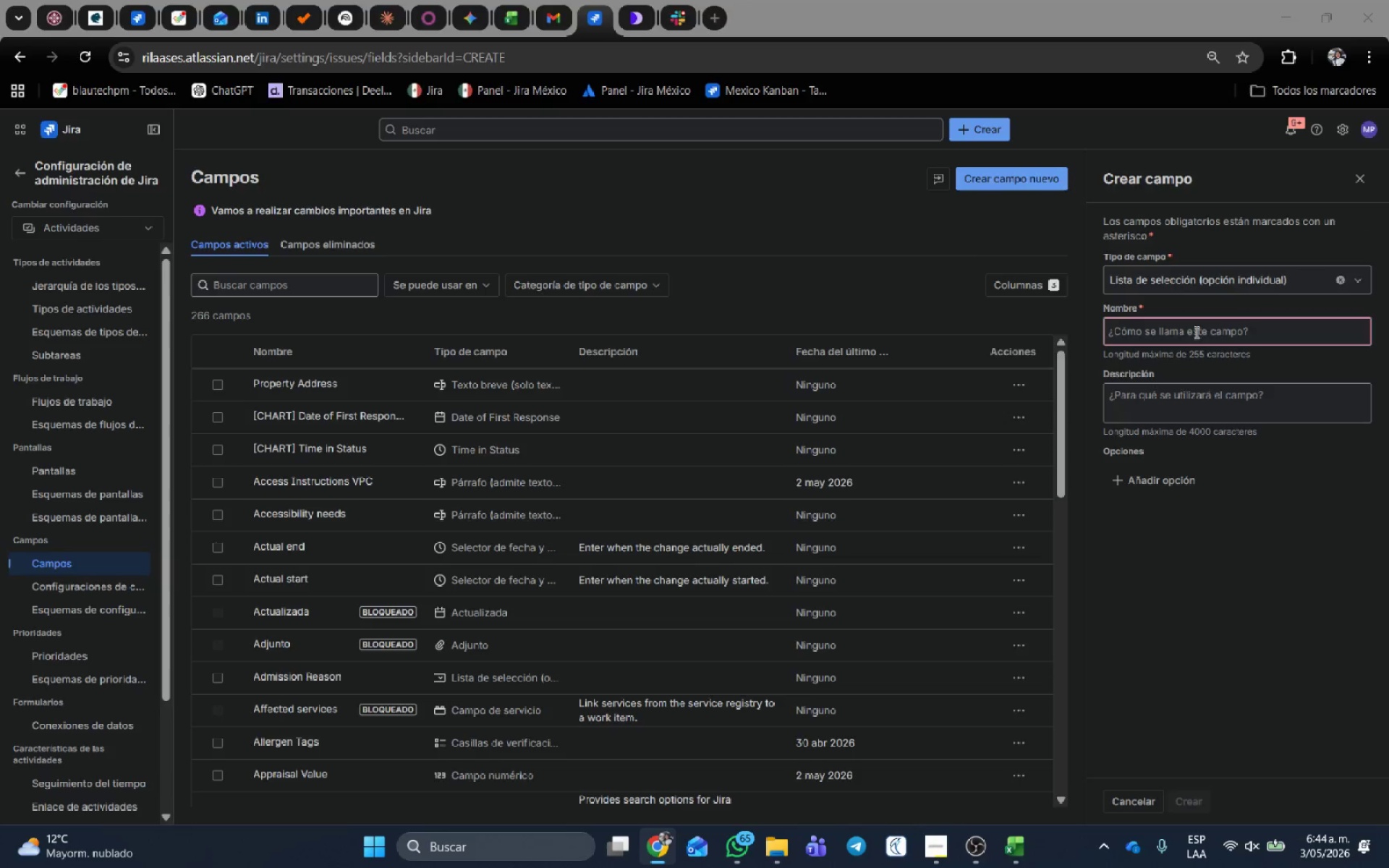 
key(Alt+Tab)